 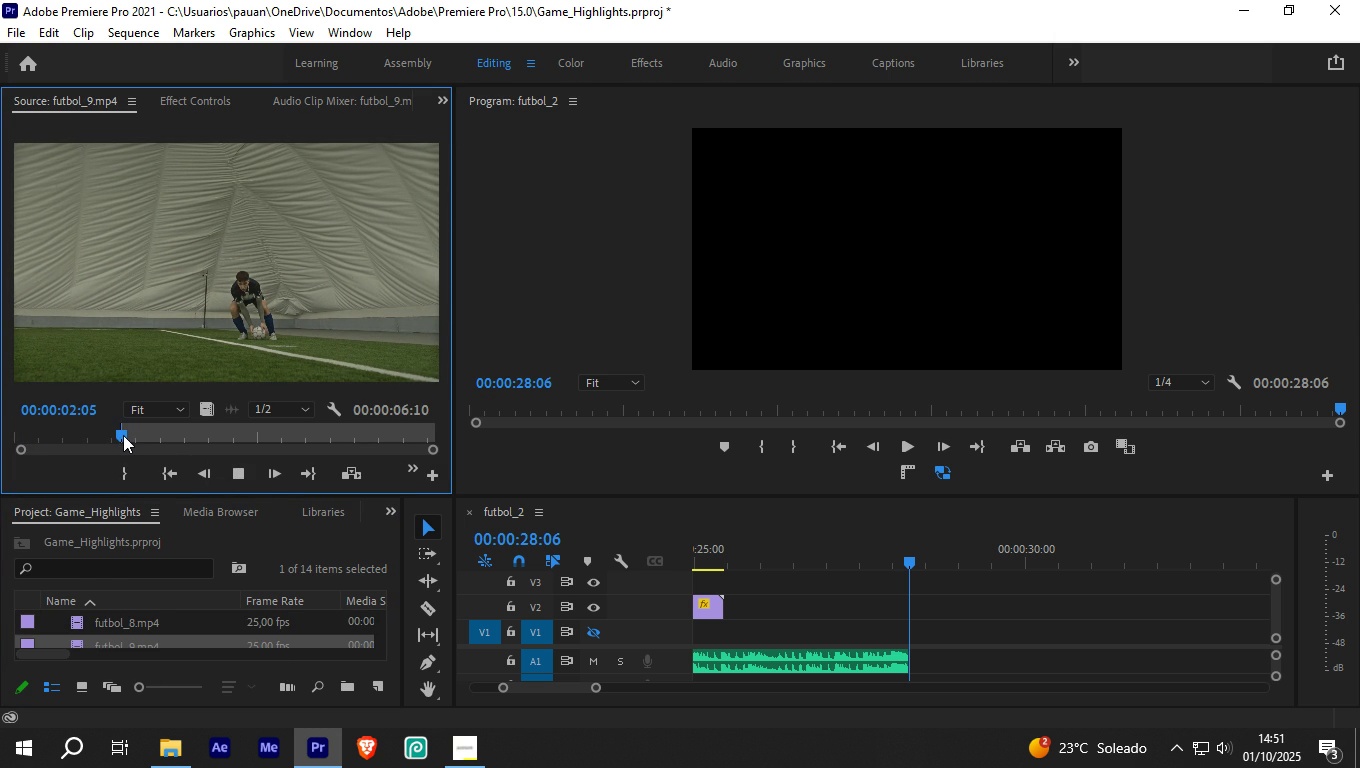 
key(Space)
 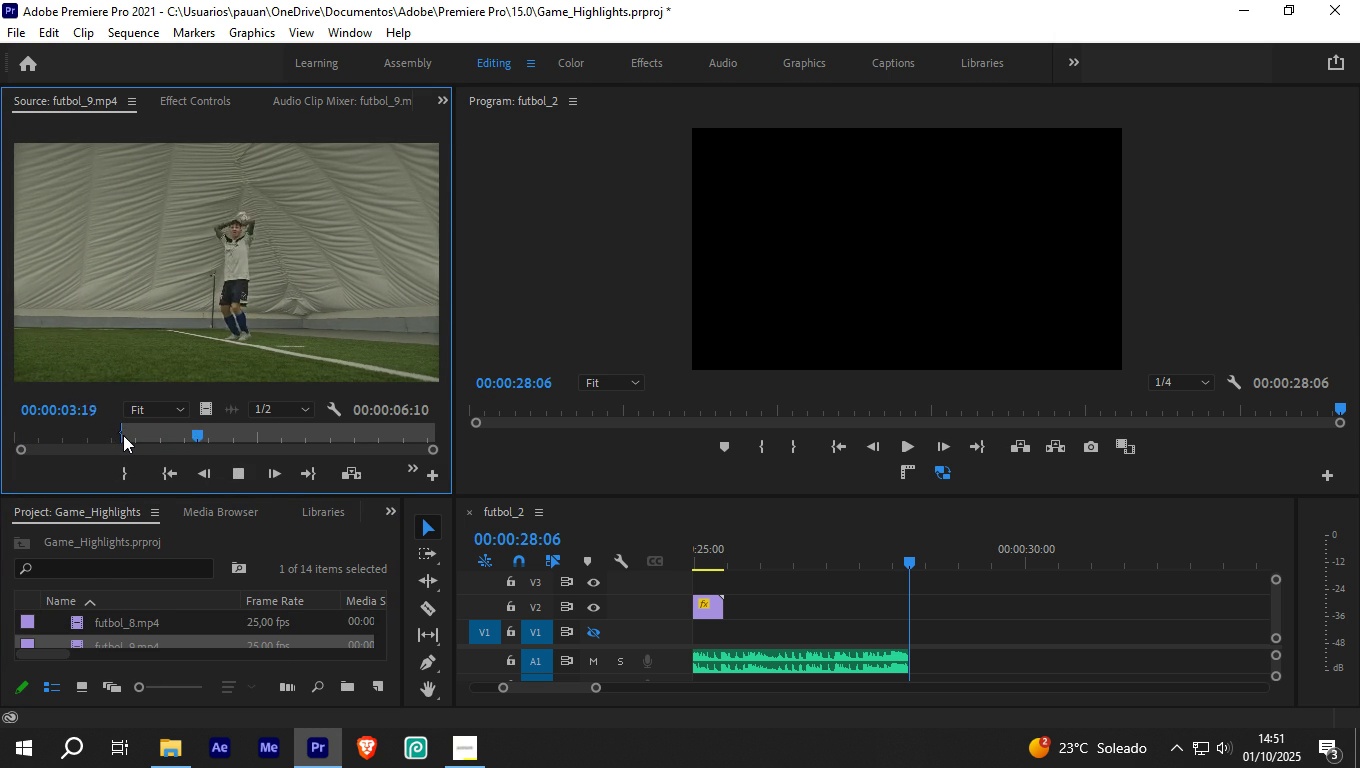 
key(Space)
 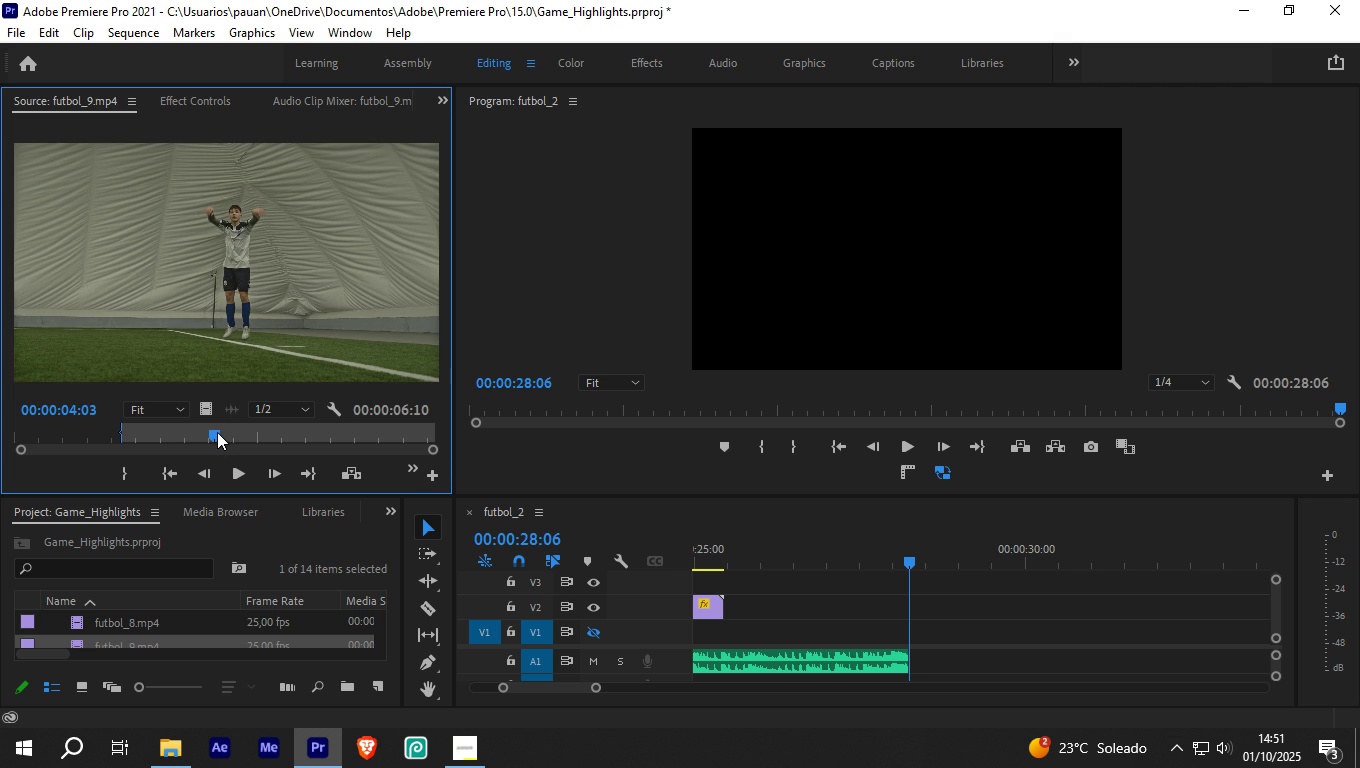 
wait(6.59)
 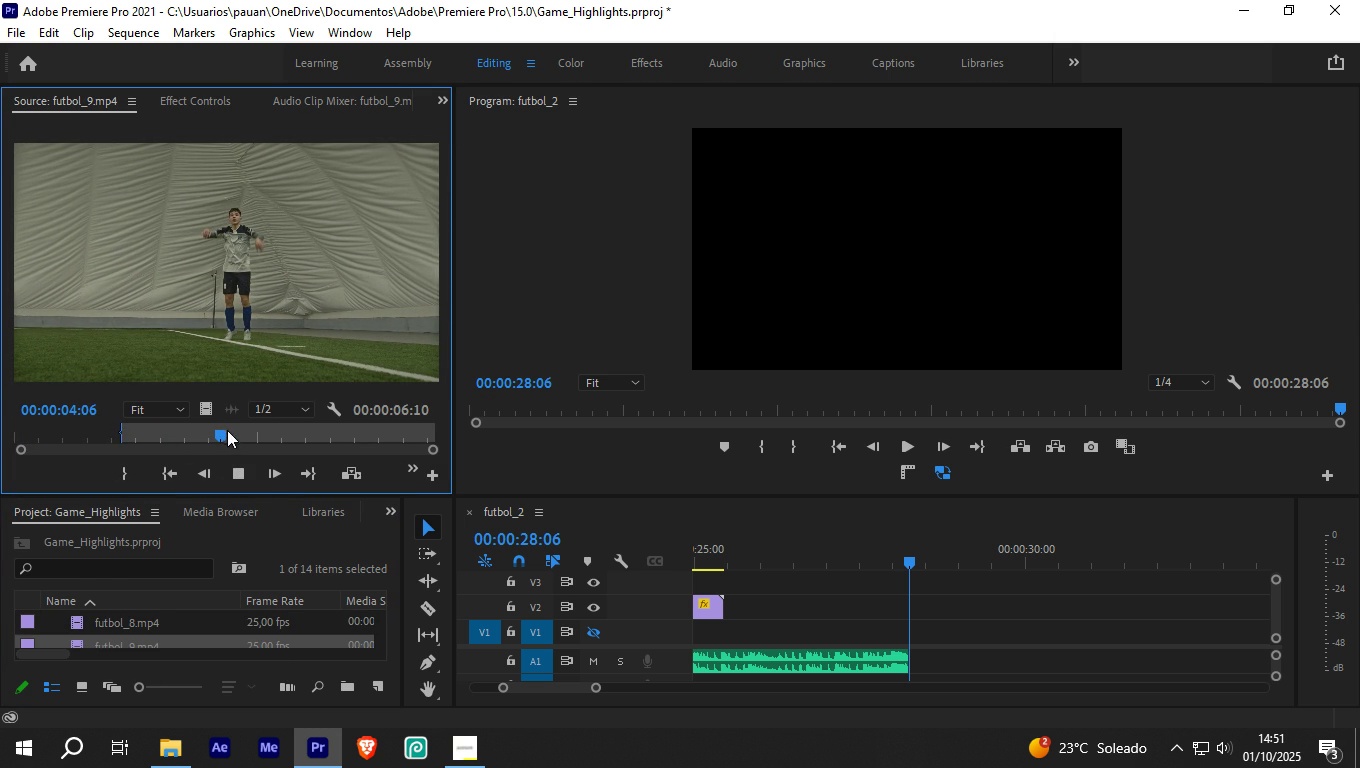 
key(O)